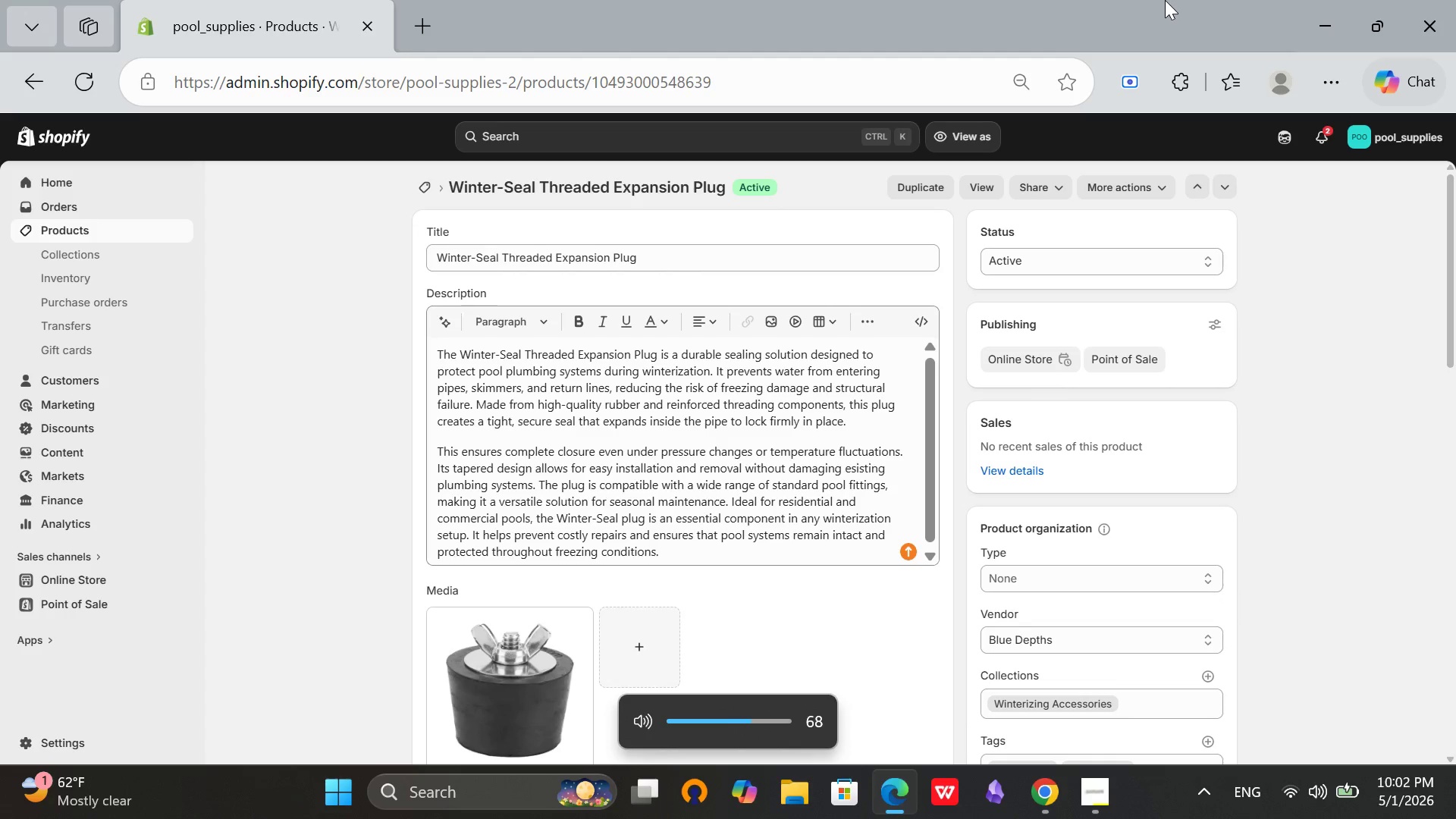 
left_click([424, 192])
 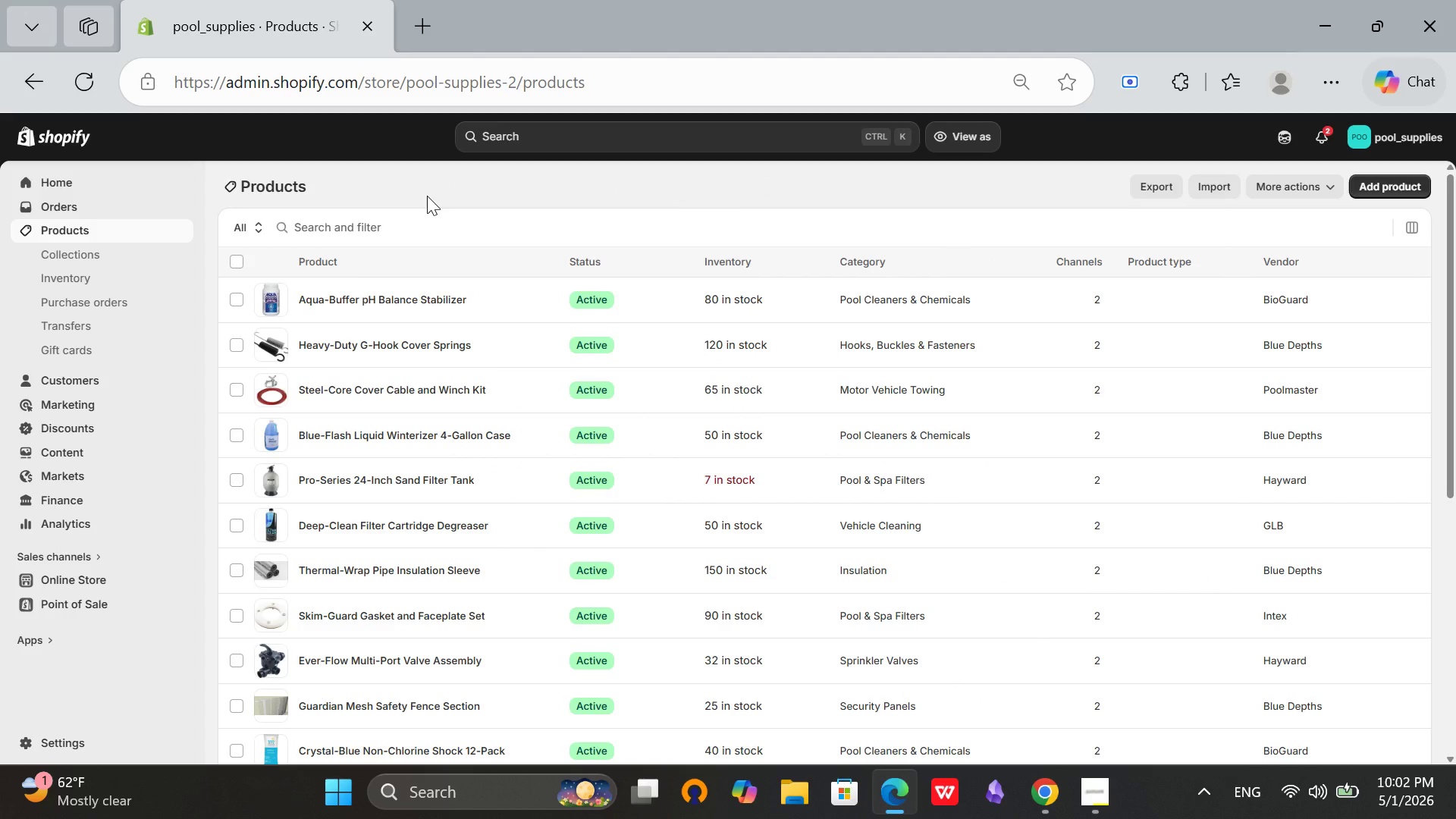 
wait(9.44)
 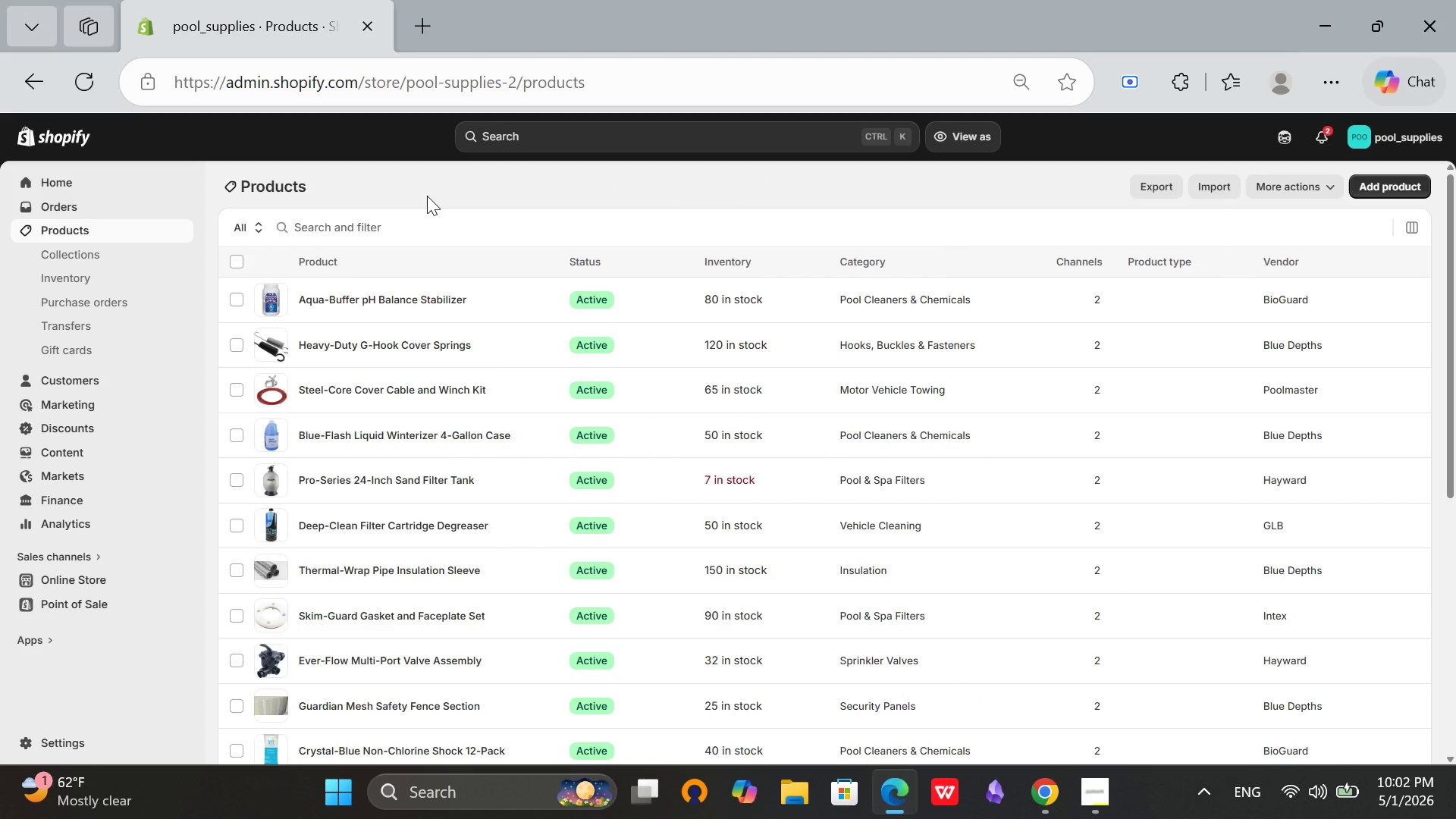 
scroll: coordinate [366, 369], scroll_direction: down, amount: 6.0
 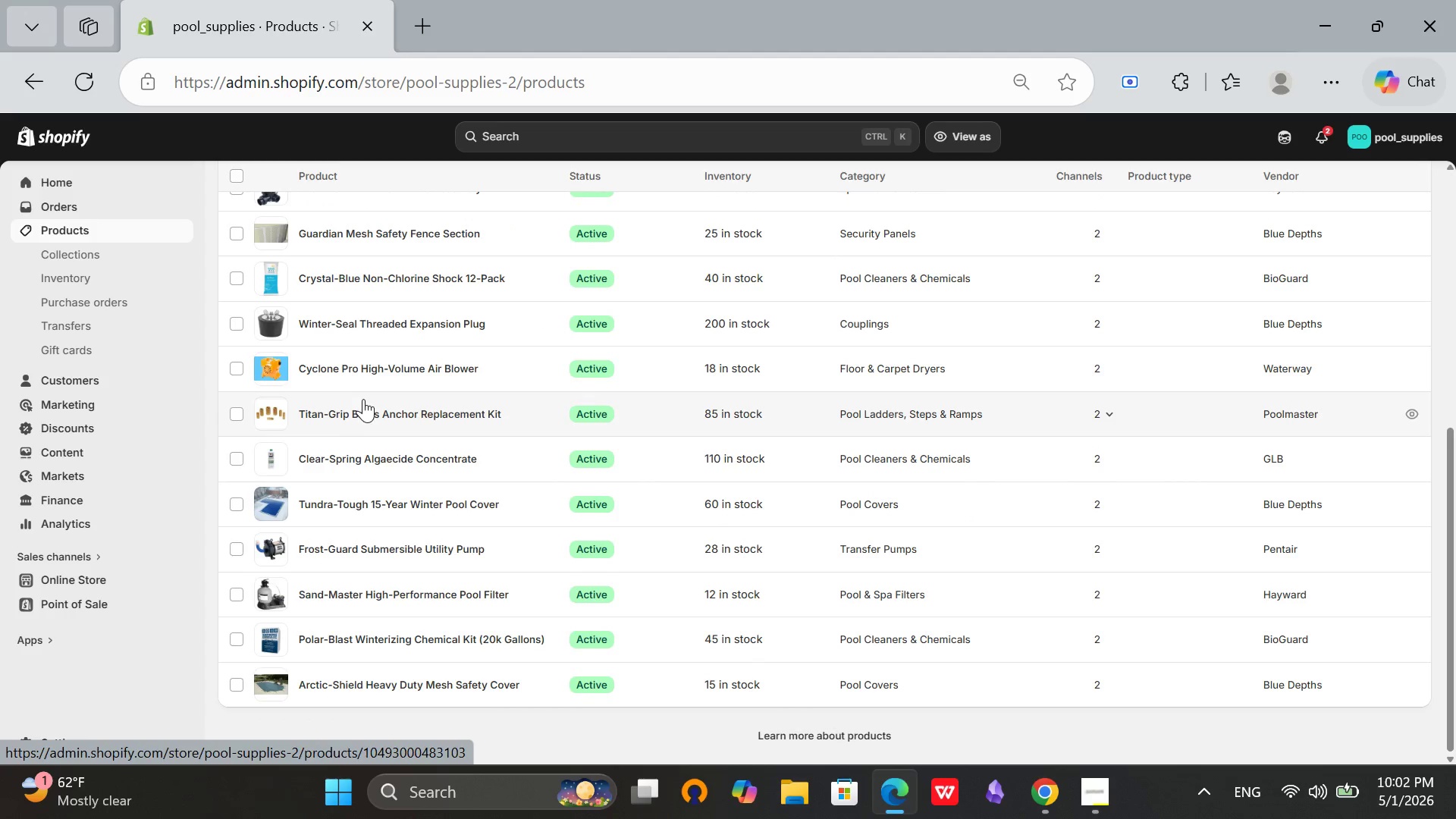 
scroll: coordinate [358, 391], scroll_direction: up, amount: 1.0
 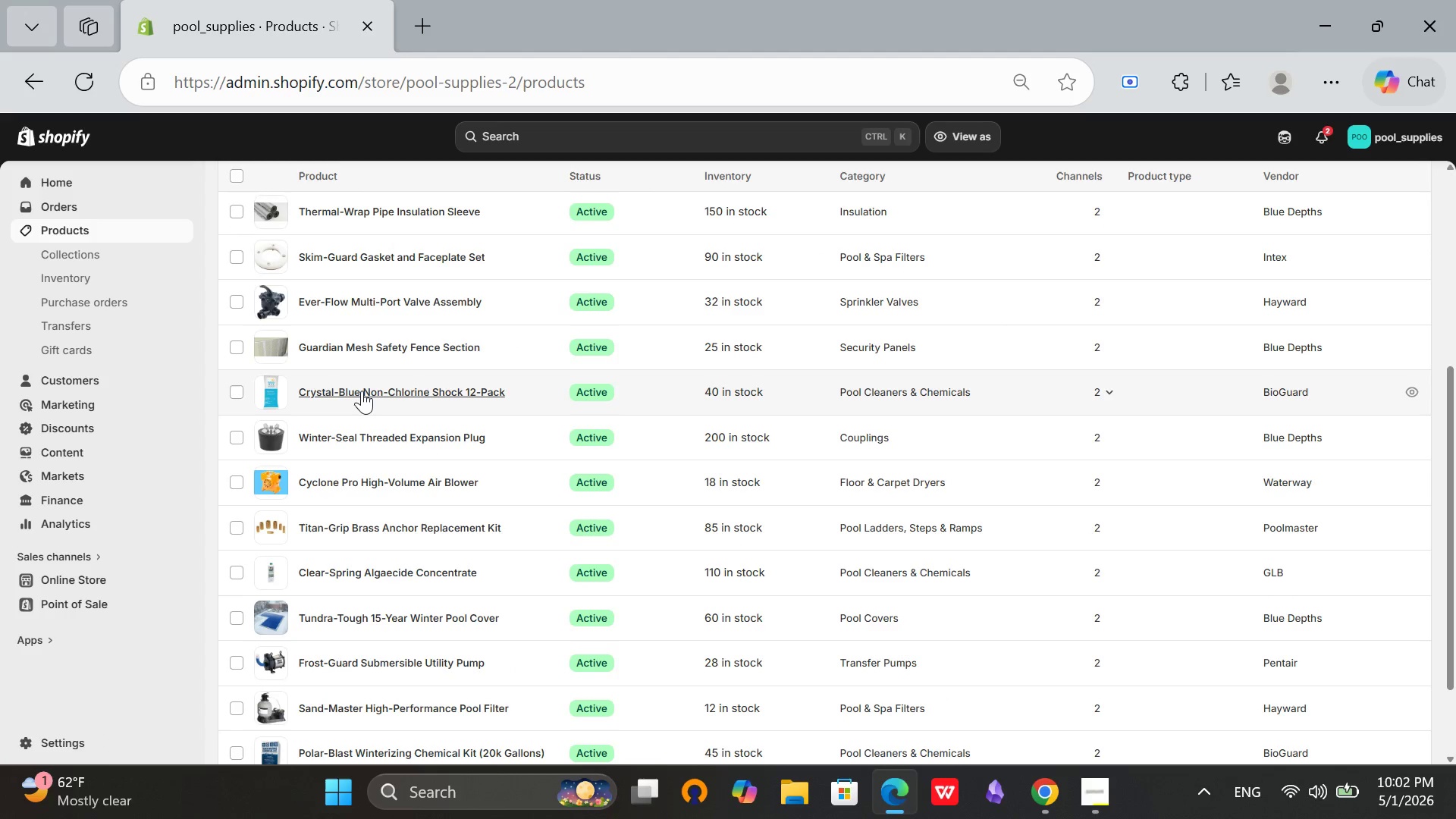 
left_click([362, 391])
 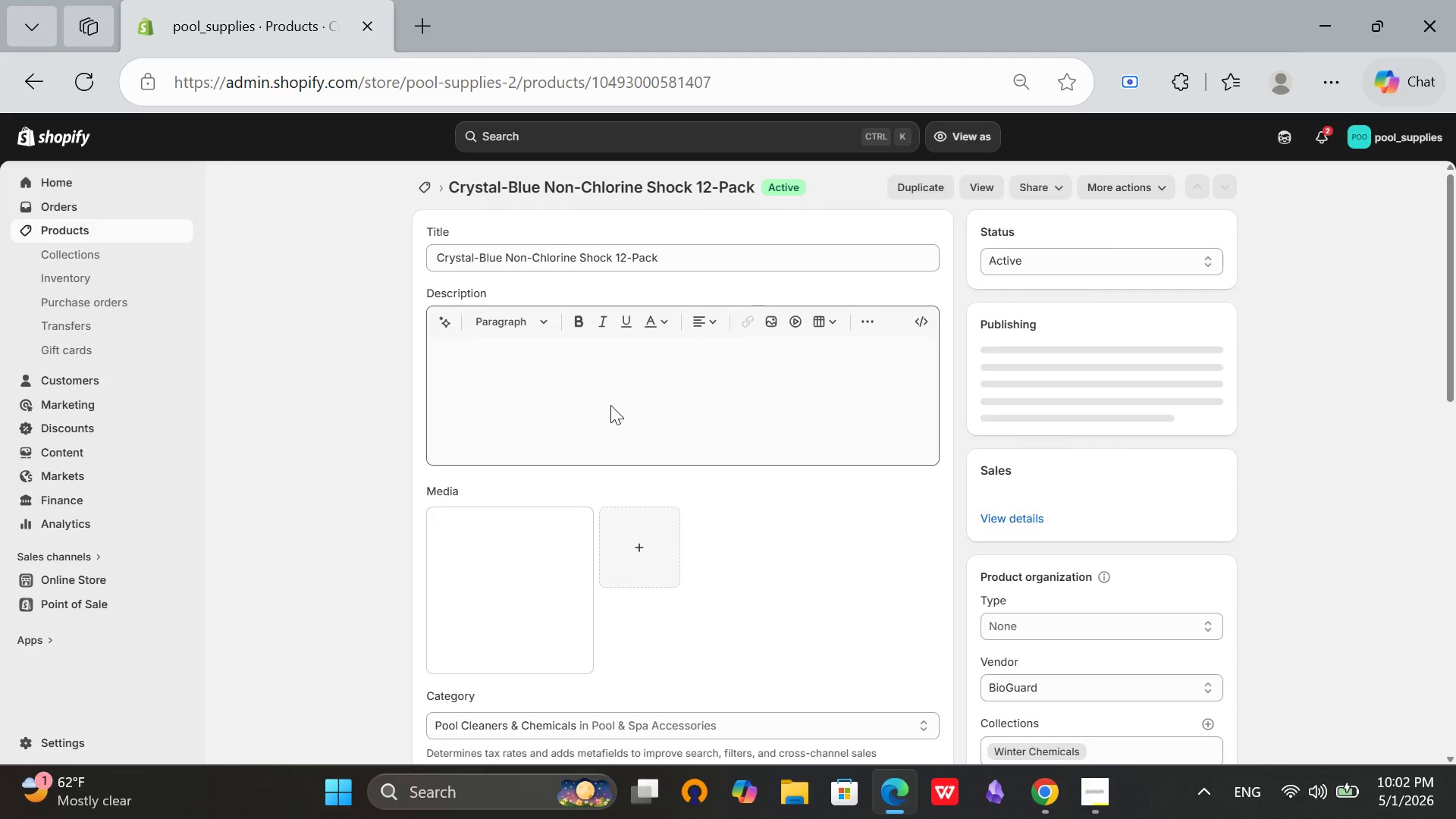 
left_click([682, 392])
 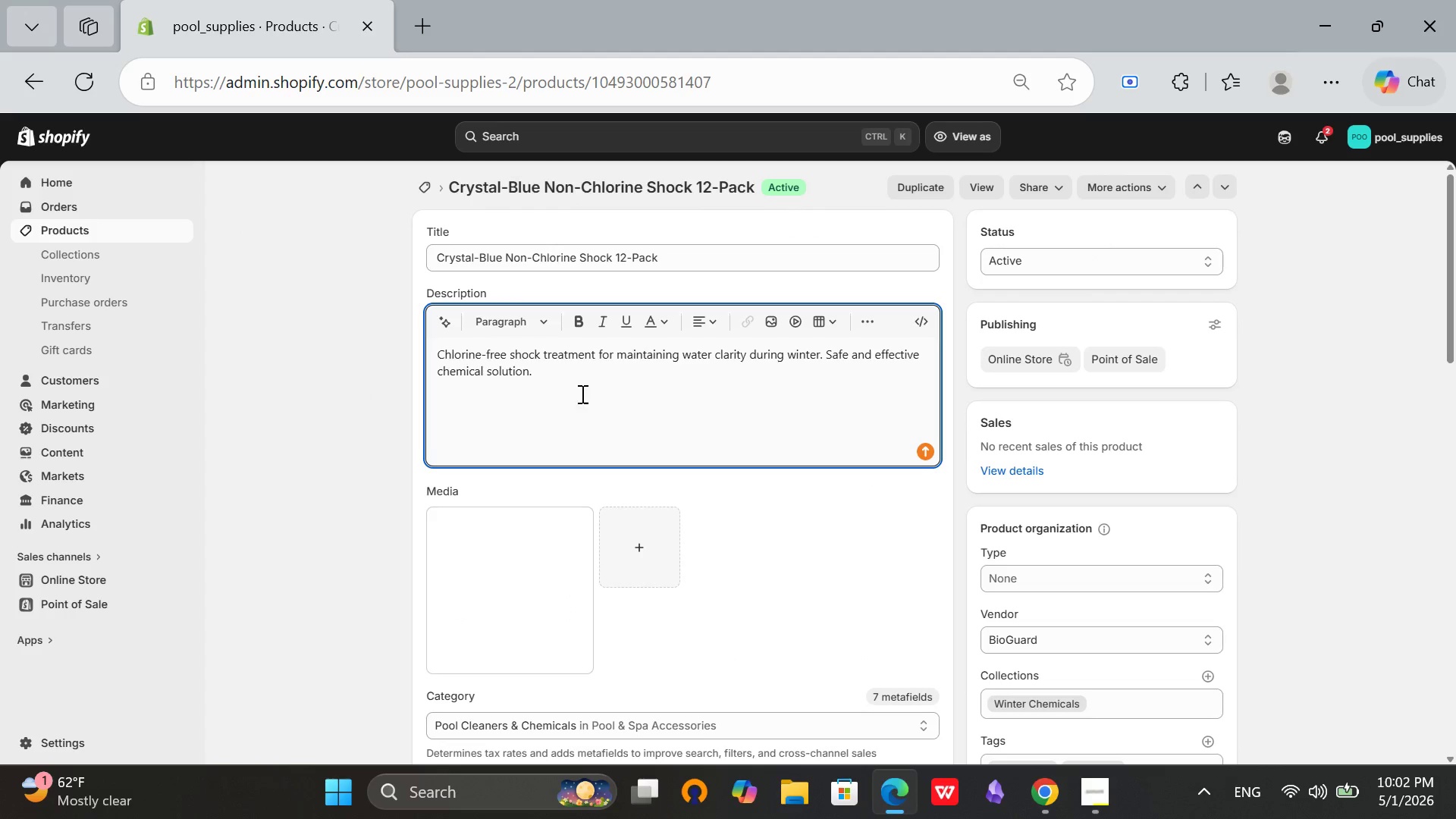 
left_click_drag(start_coordinate=[546, 388], to_coordinate=[423, 386])
 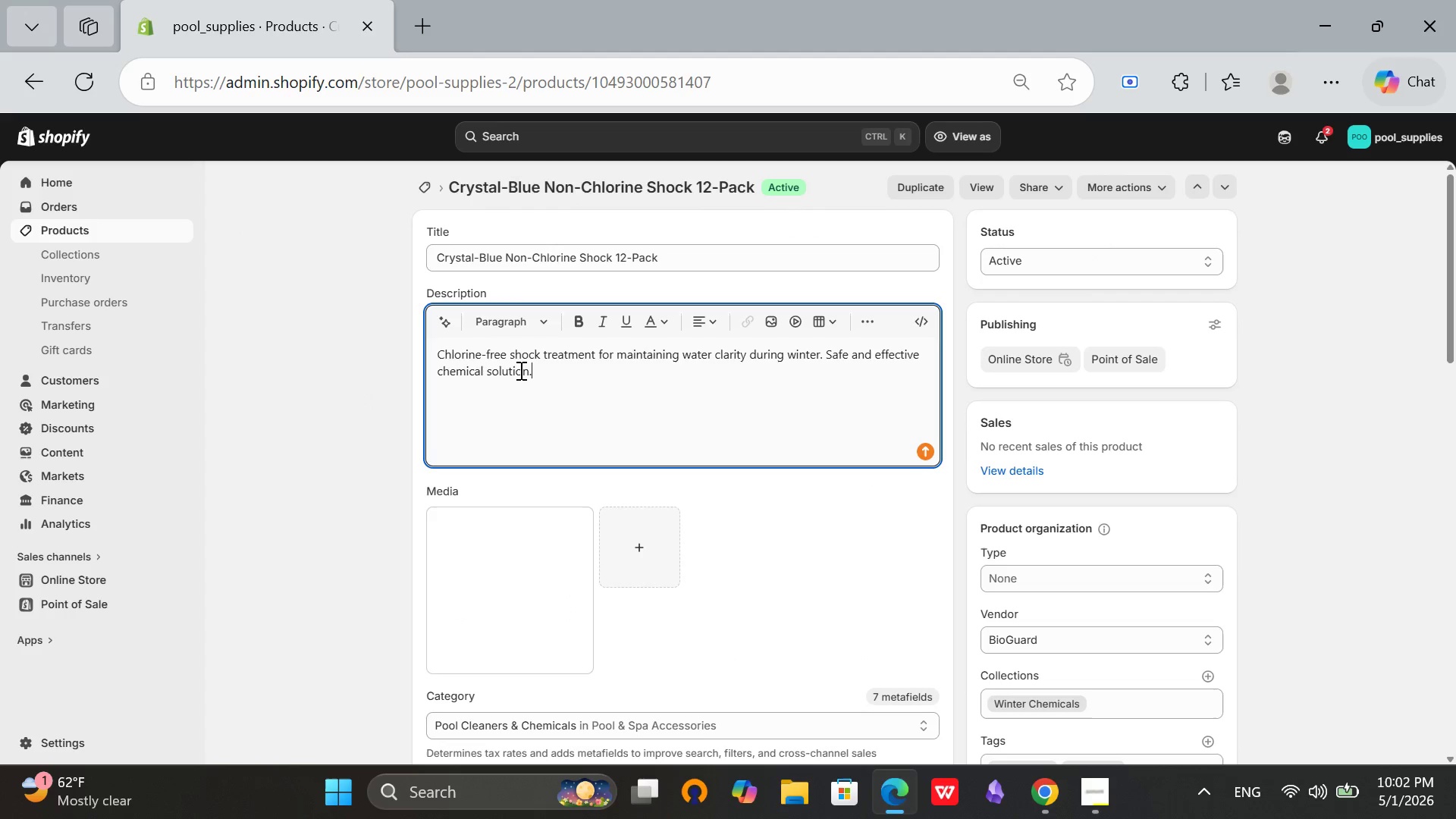 
left_click([519, 370])
 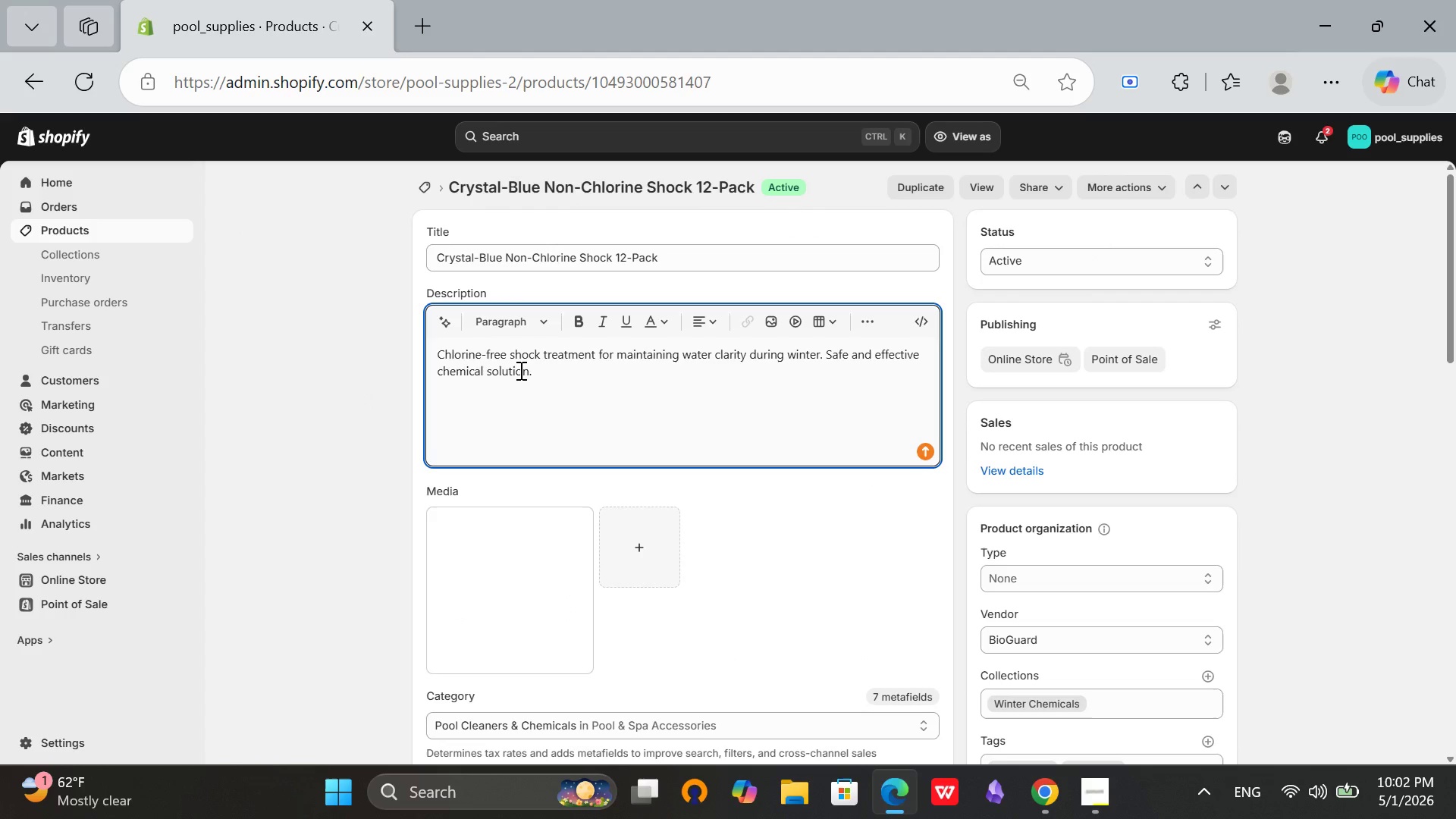 
key(Control+ControlLeft)
 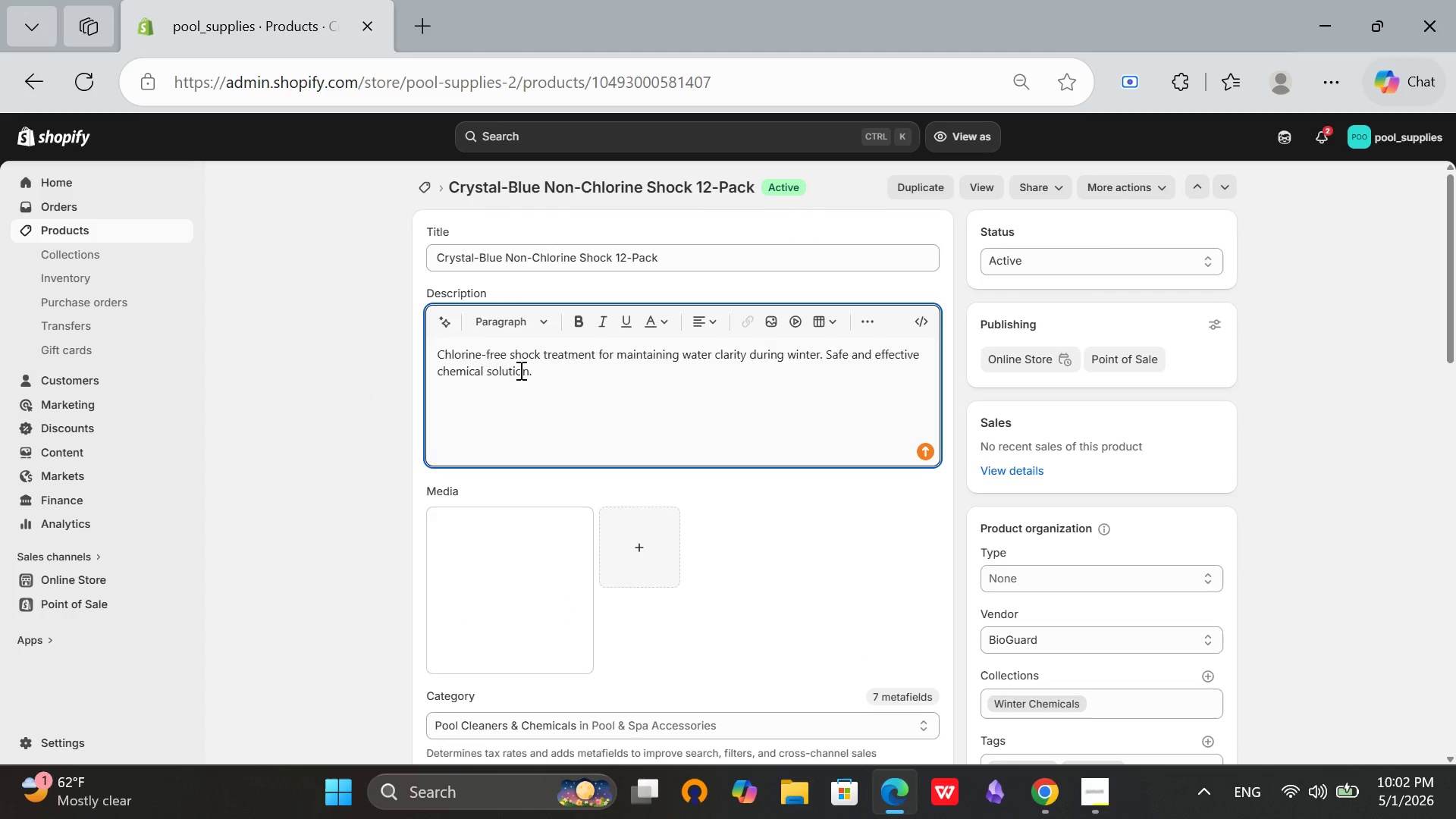 
key(Control+A)
 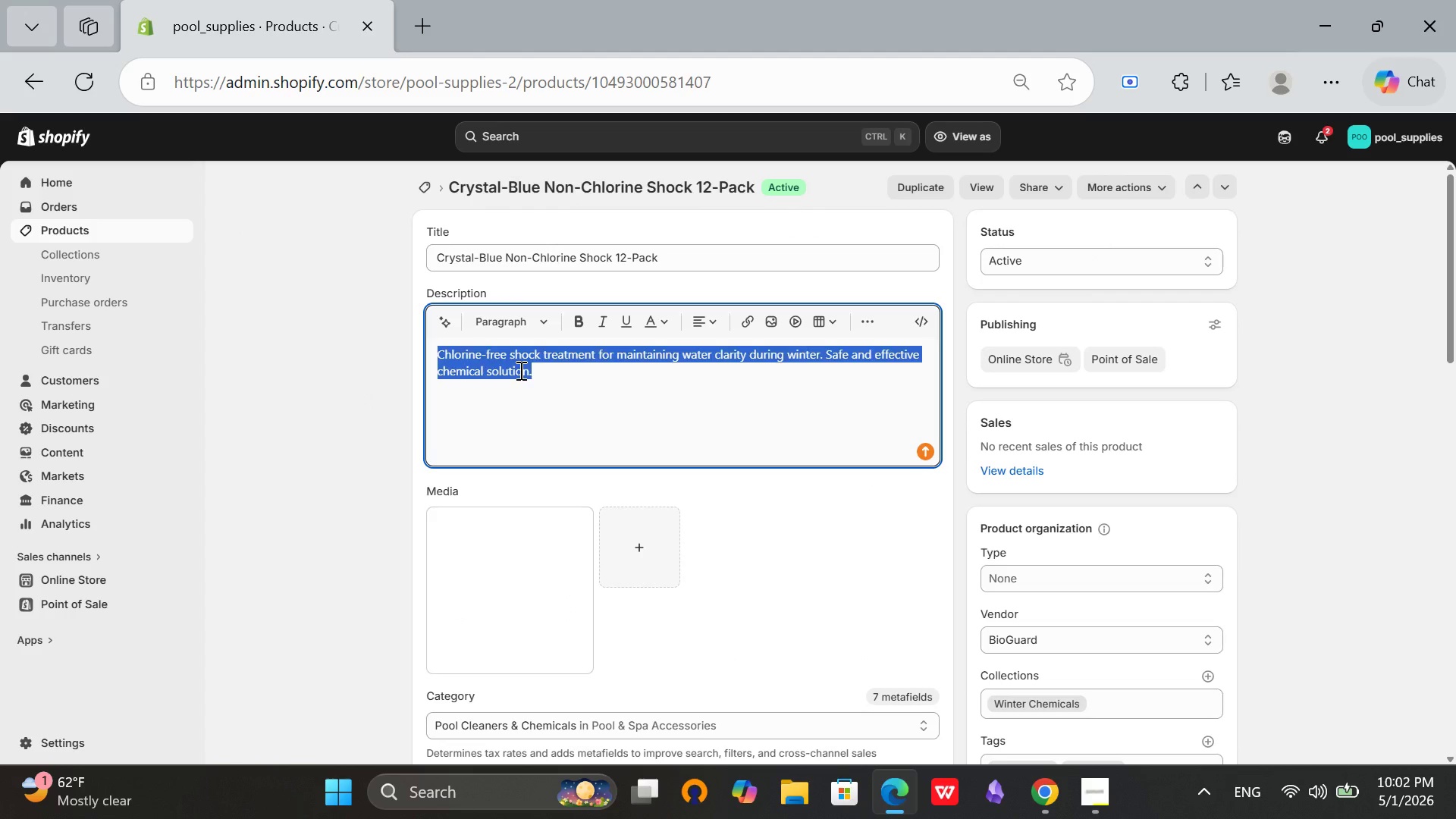 
key(Equal)
 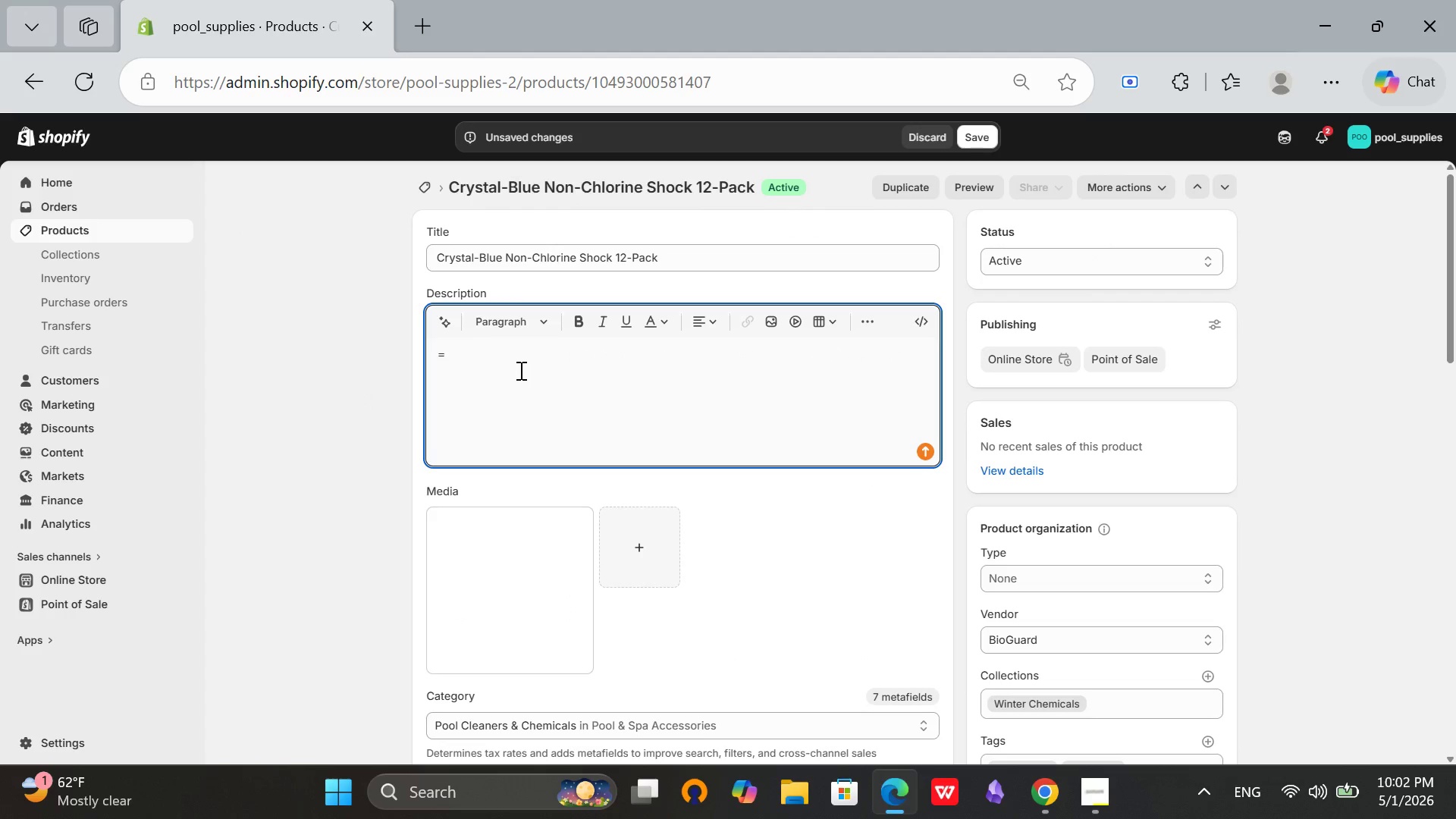 
key(Backspace)
 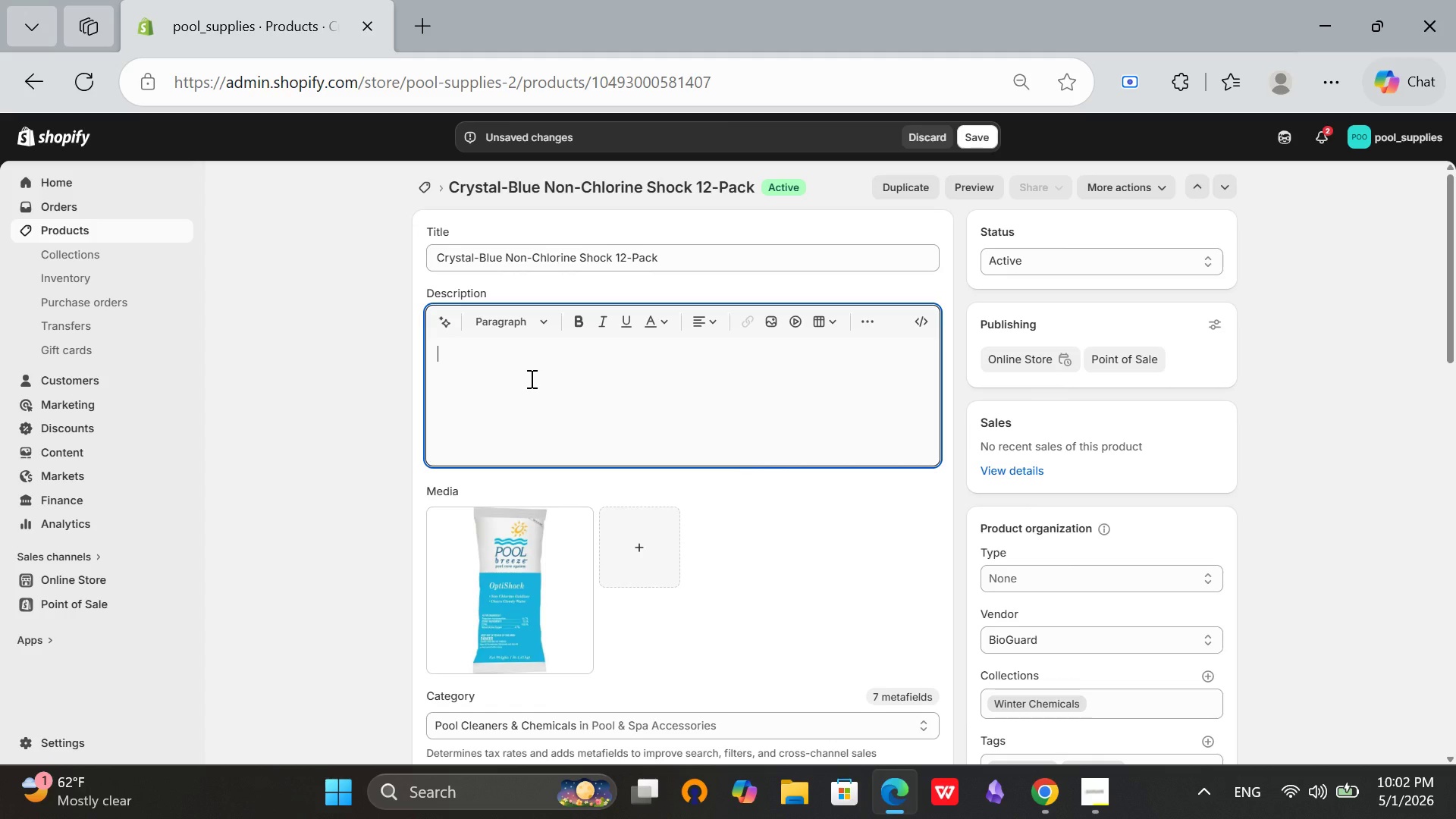 
wait(5.94)
 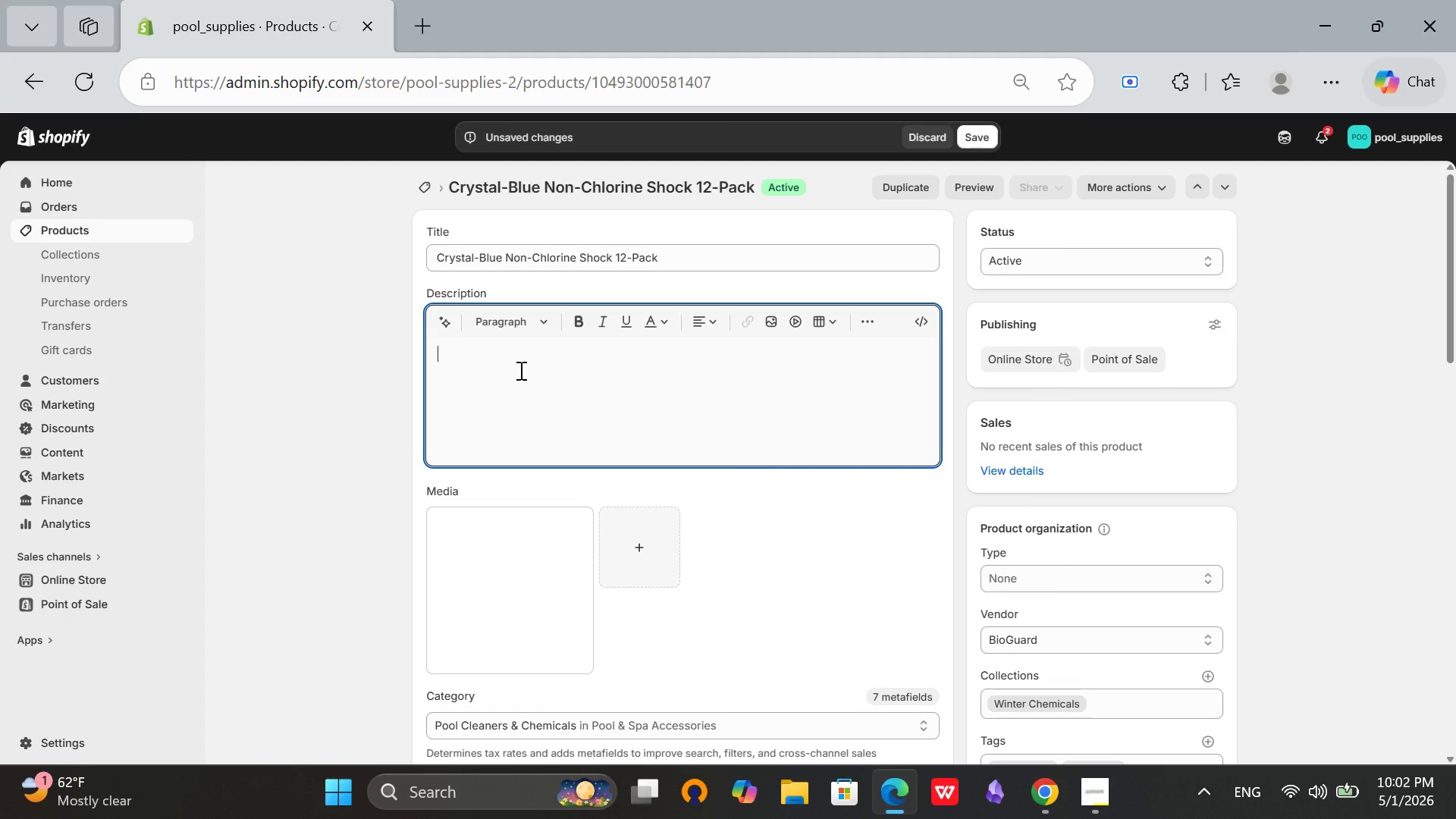 
type(Crystal-Blue)
 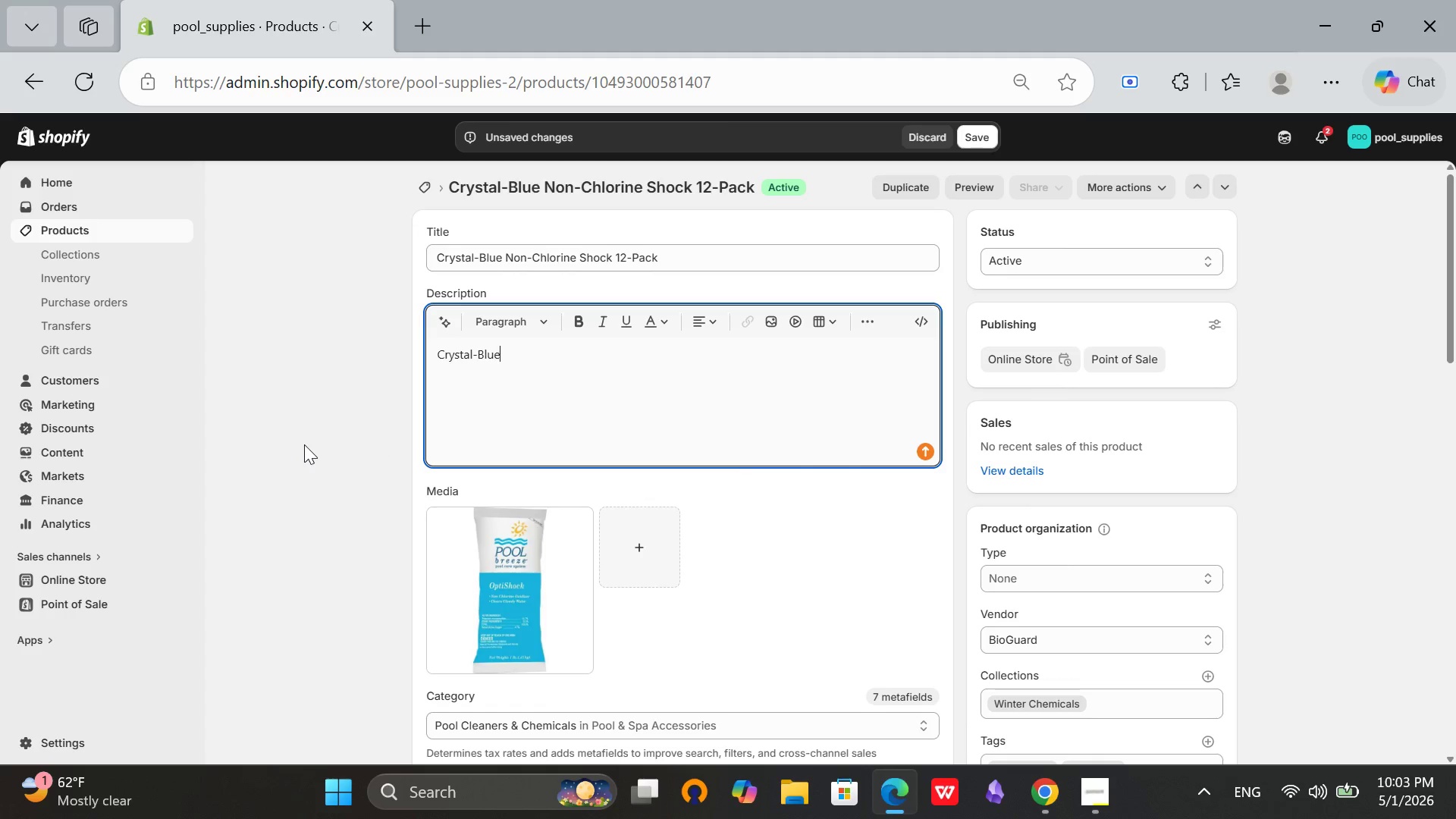 
type( Non-Chlorine Shock[VolumeUp][VolumeUp][VolumeUp] is a specu)
key(Backspace)
type(ialized pool treatment designed to maintain)
 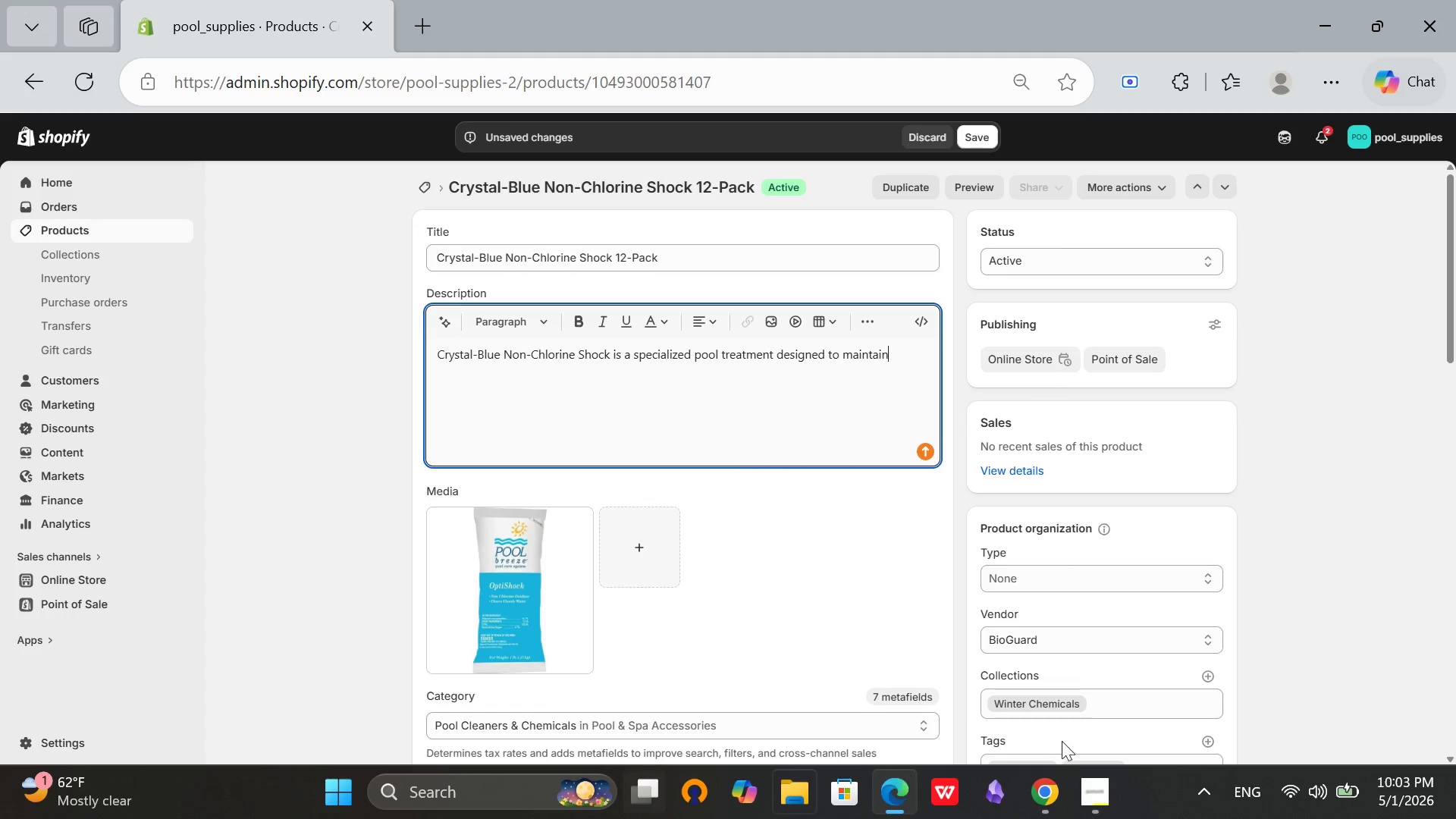 
left_click([1084, 800])
 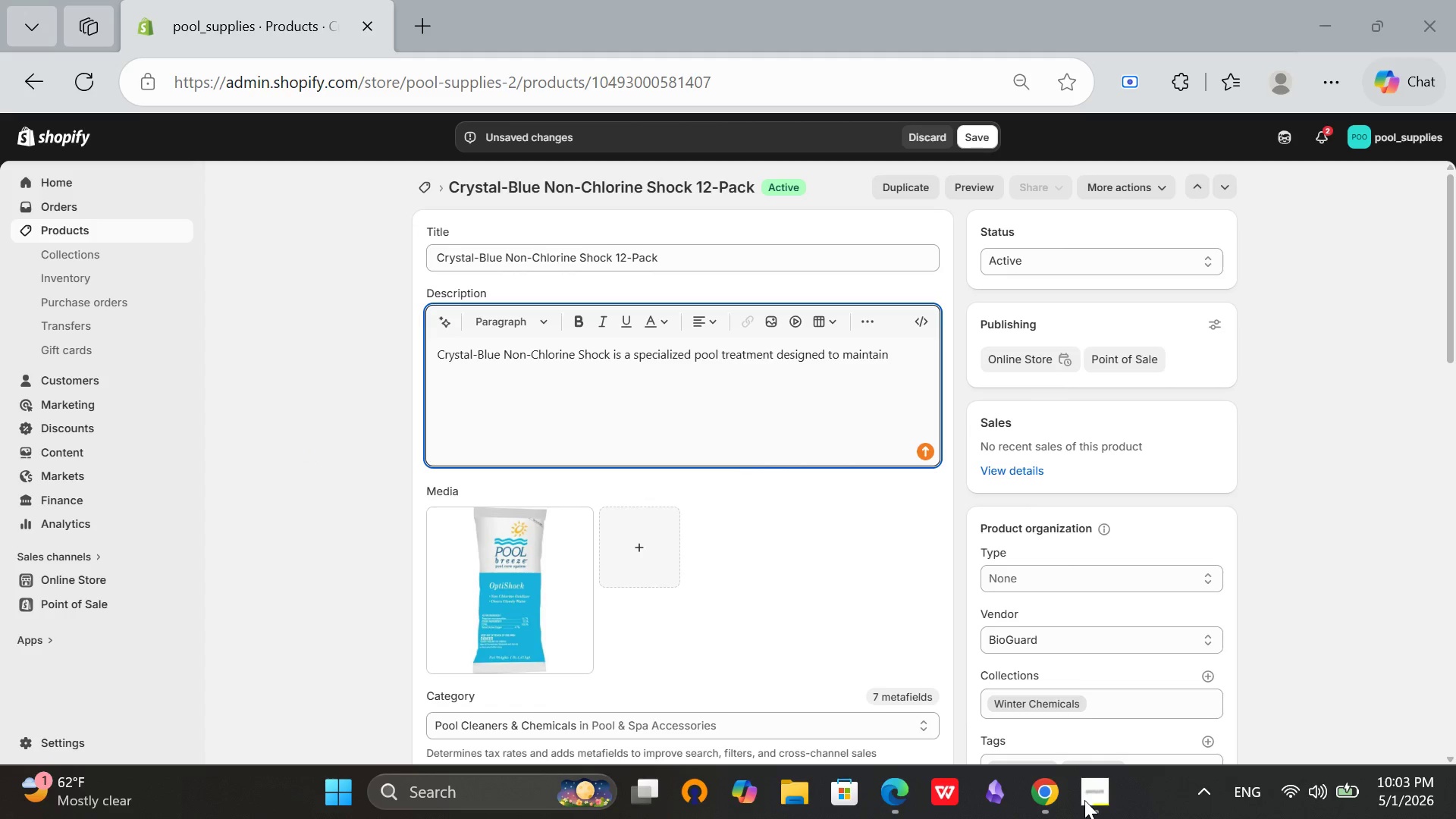 
left_click([1084, 800])
 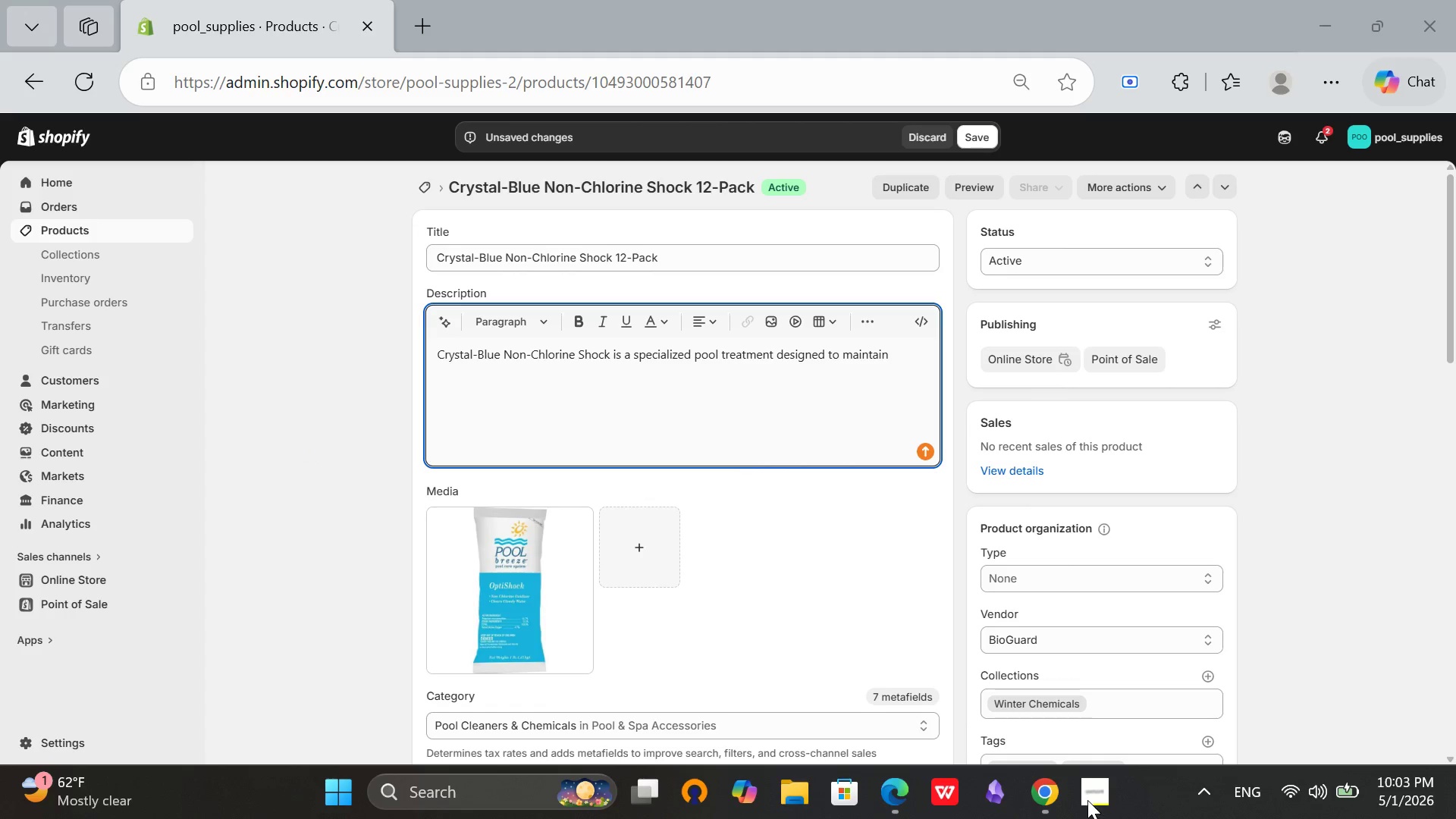 
left_click([1087, 800])
 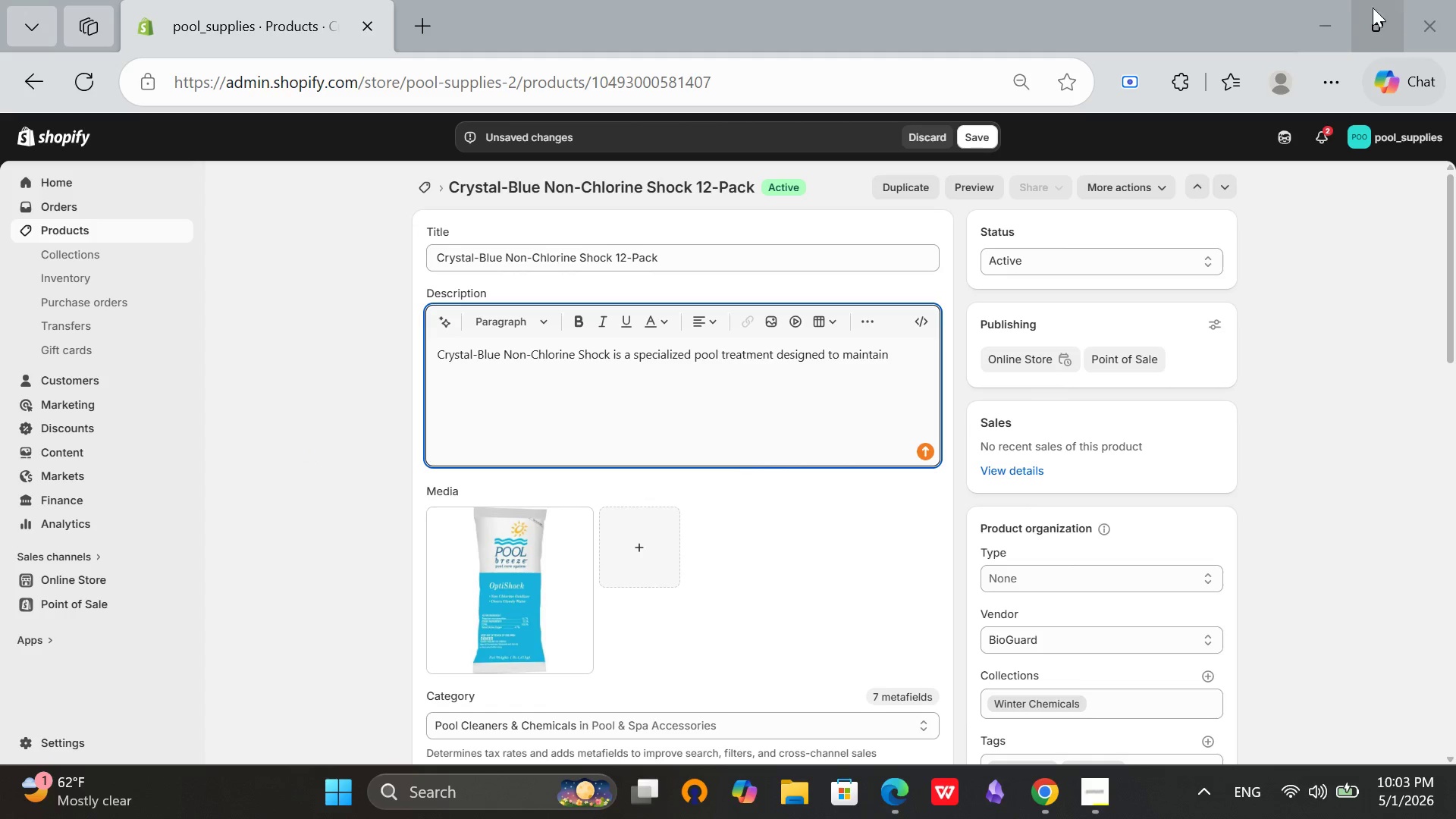 
left_click([1334, 8])
 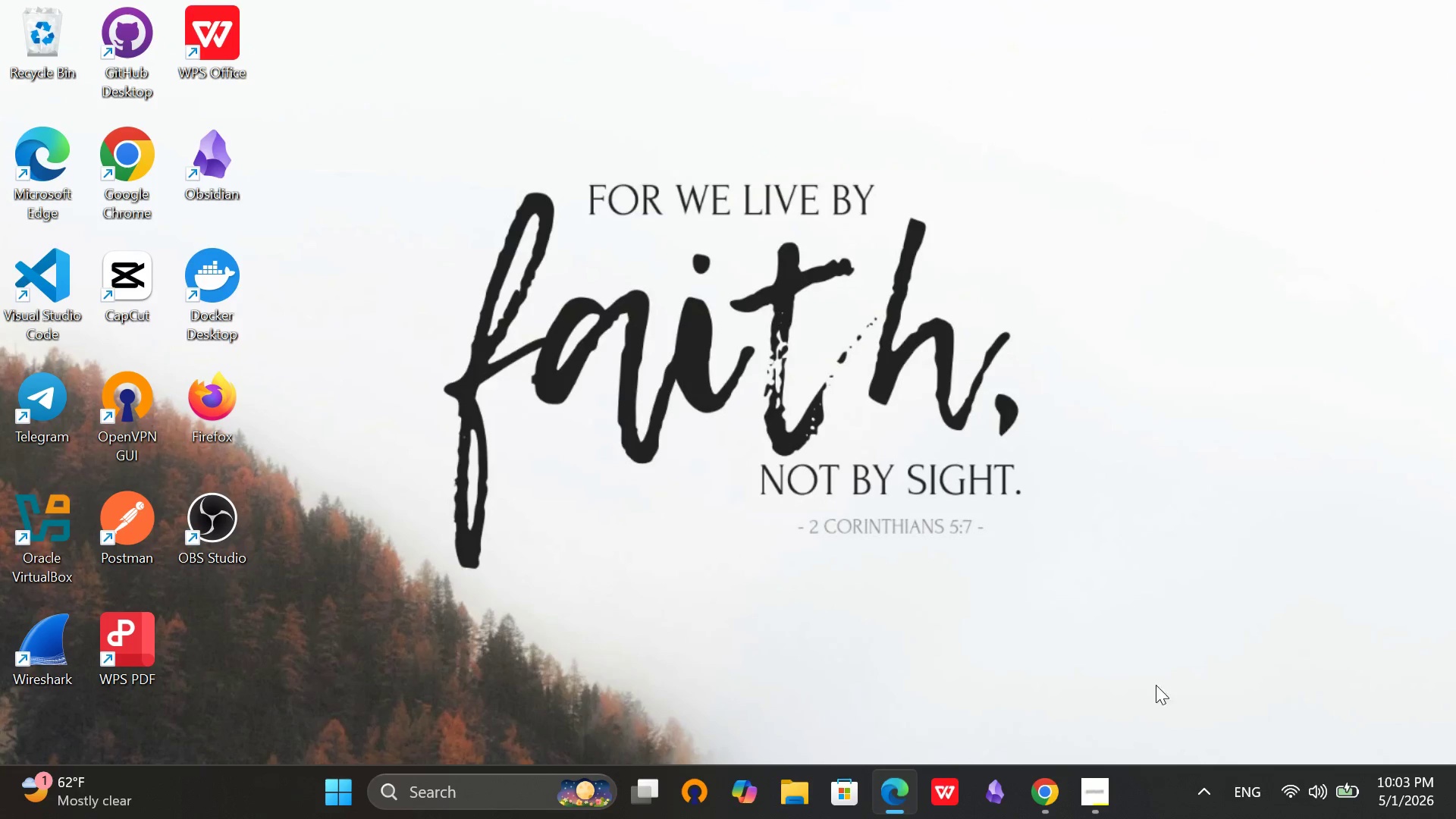 
left_click([1094, 802])